 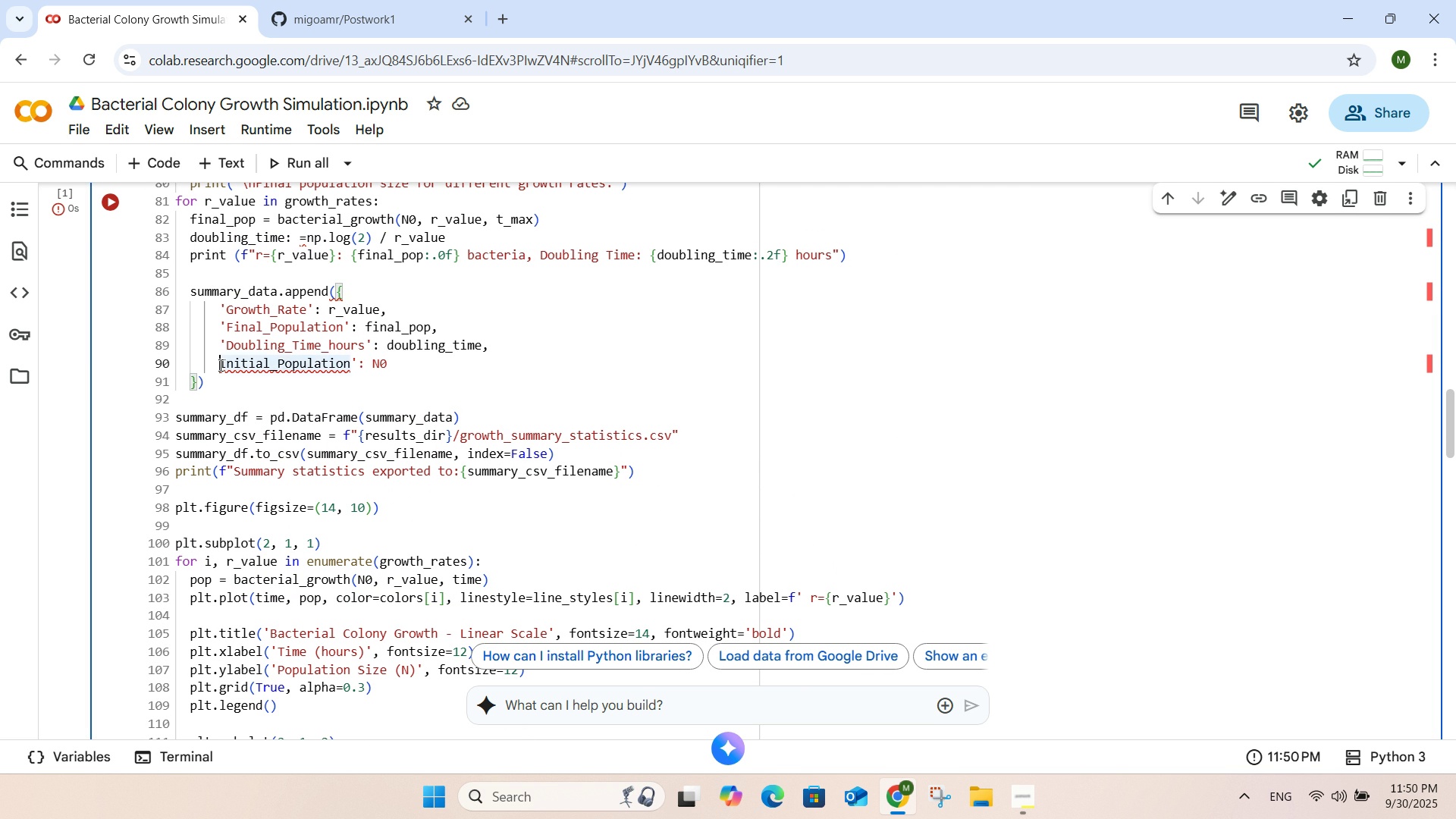 
key(Shift+ShiftRight)
 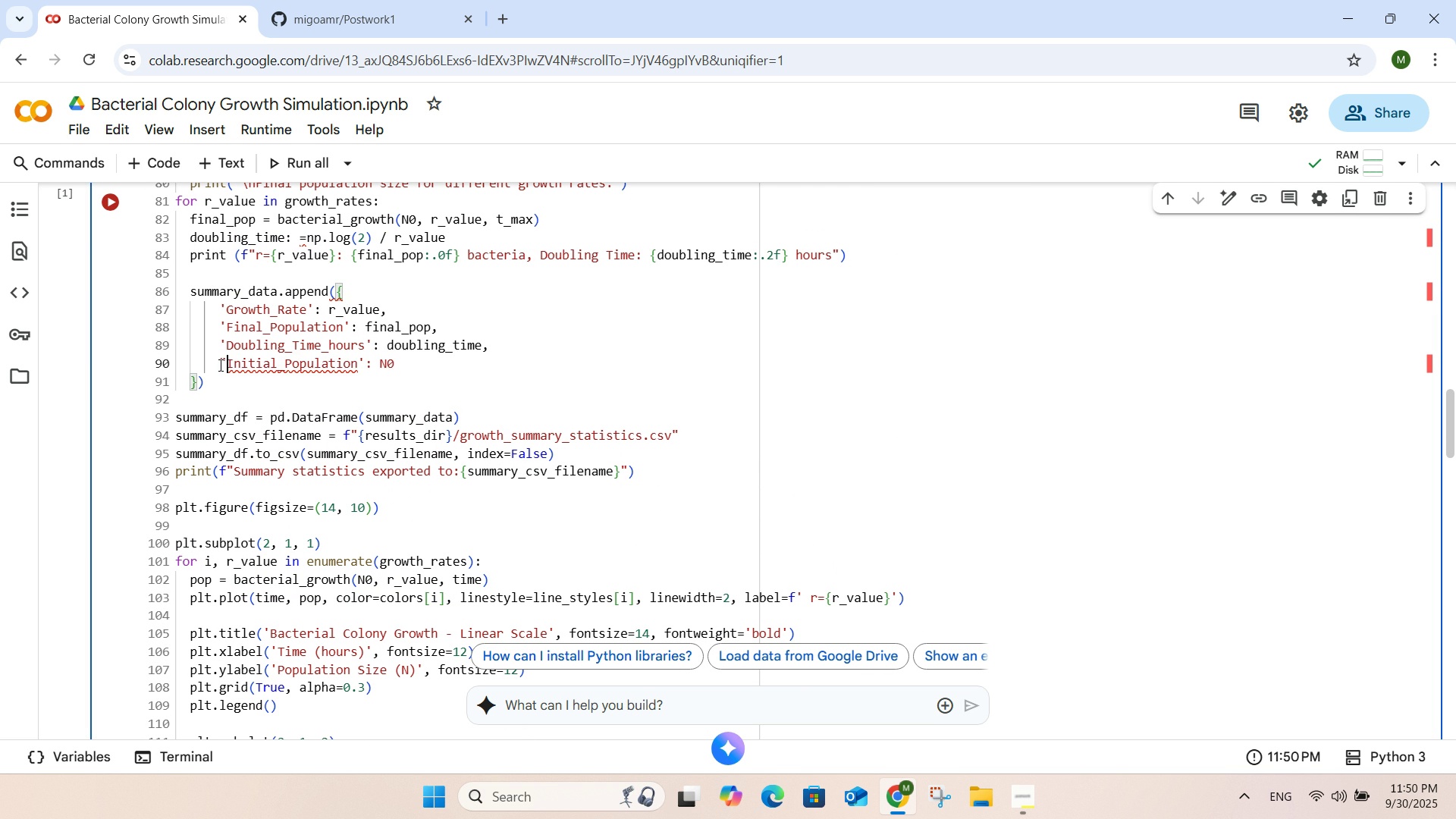 
key(Shift+Quote)
 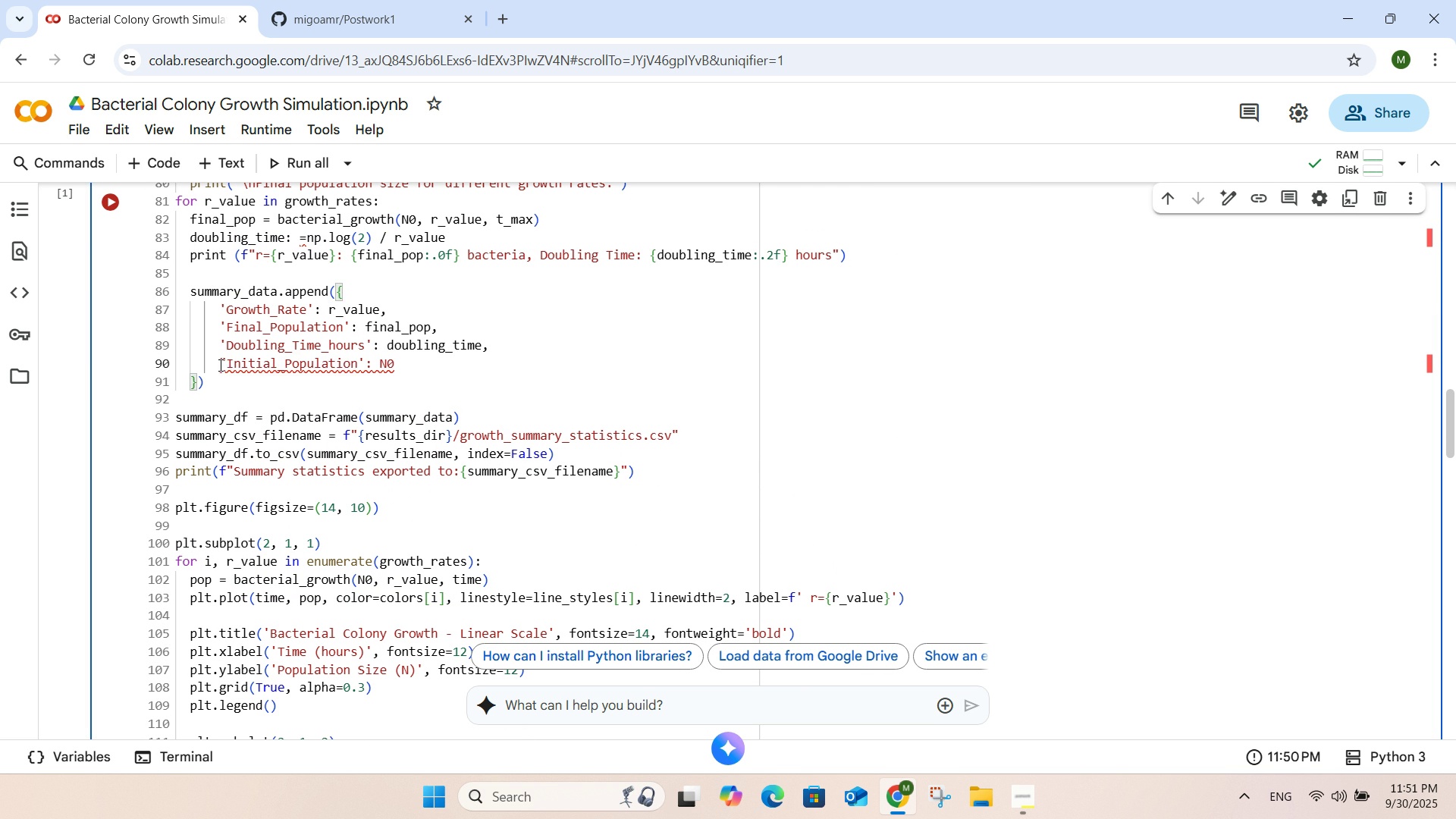 
key(Backspace)
 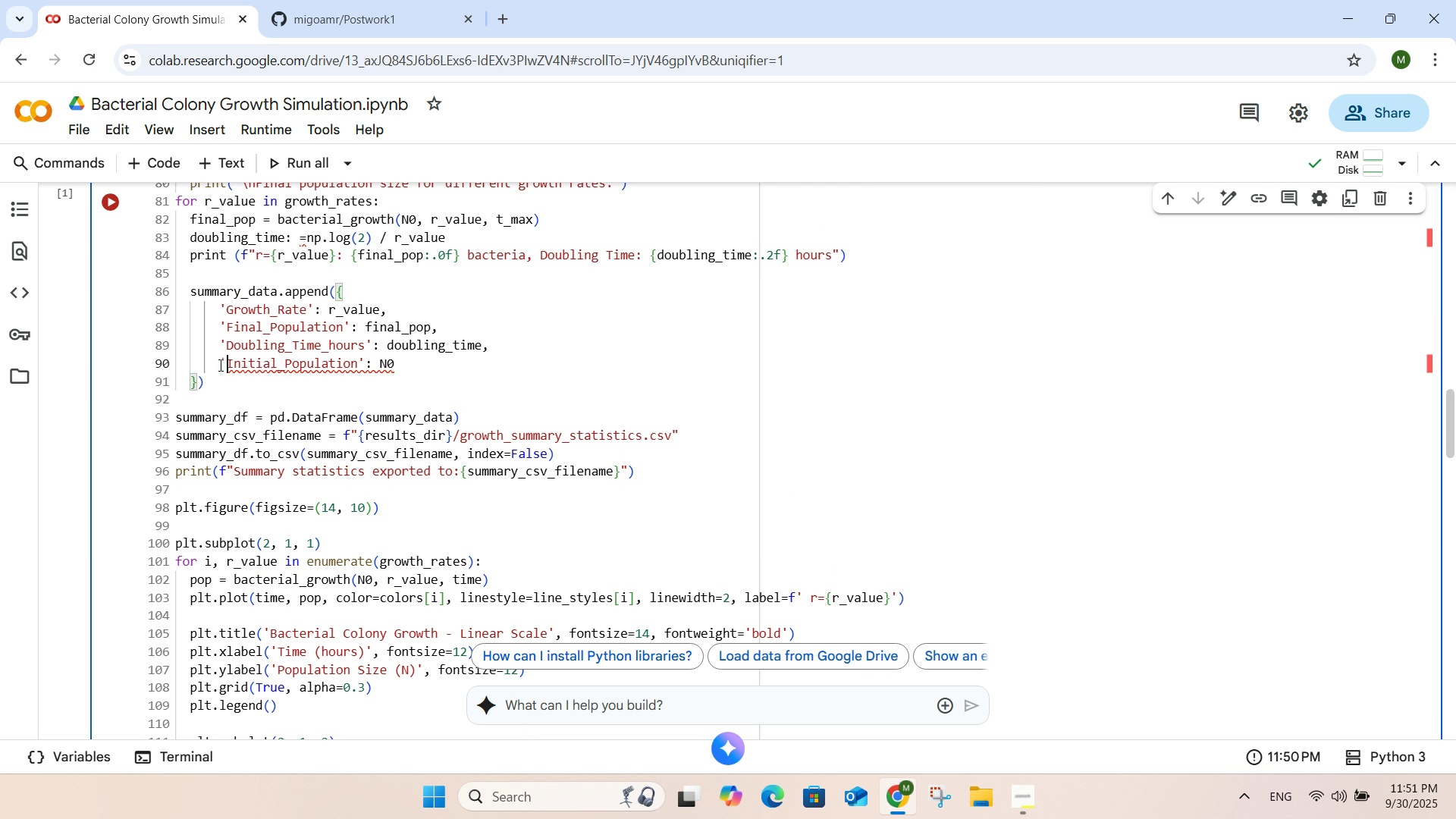 
key(Quote)
 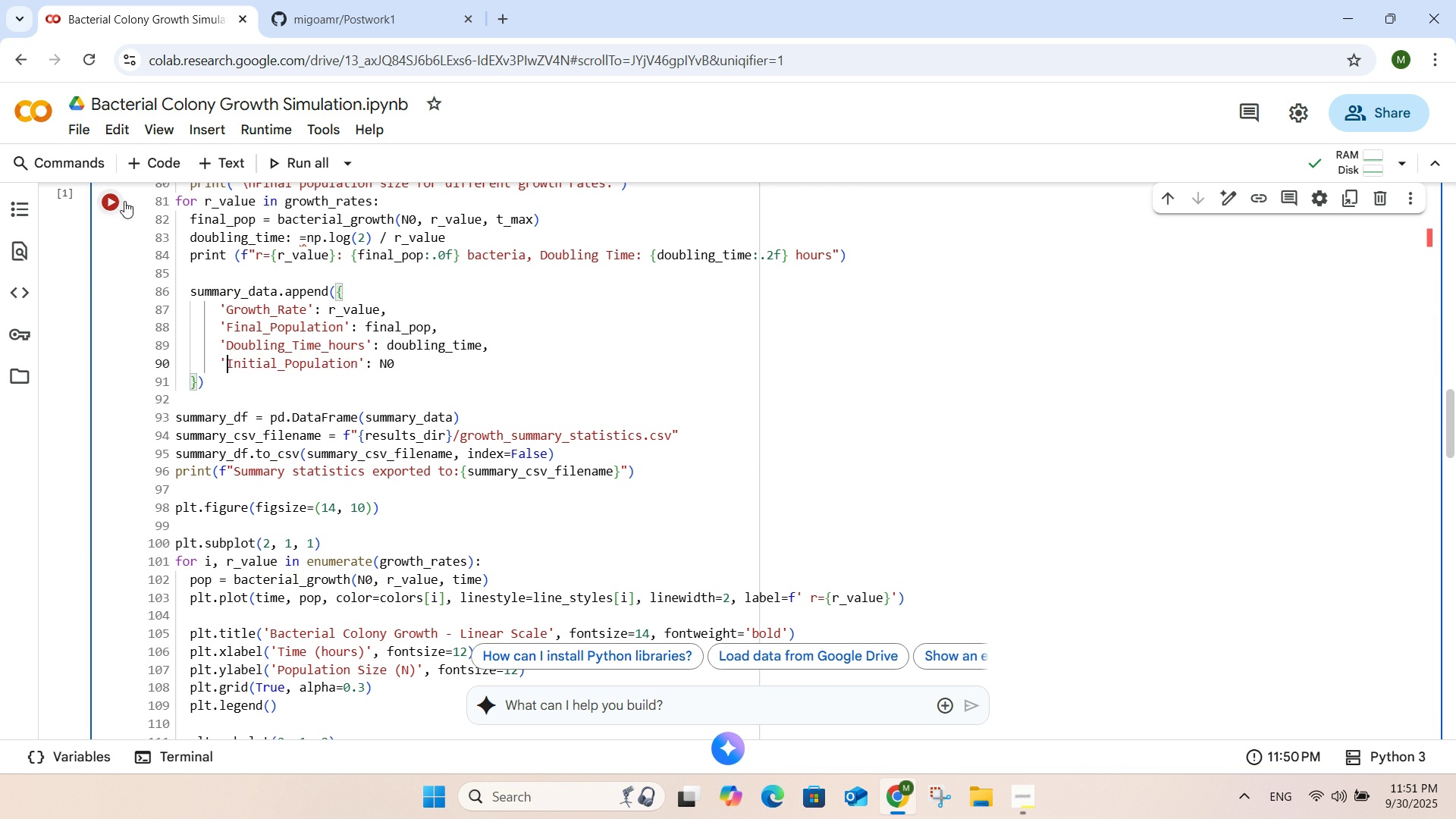 
left_click([113, 195])